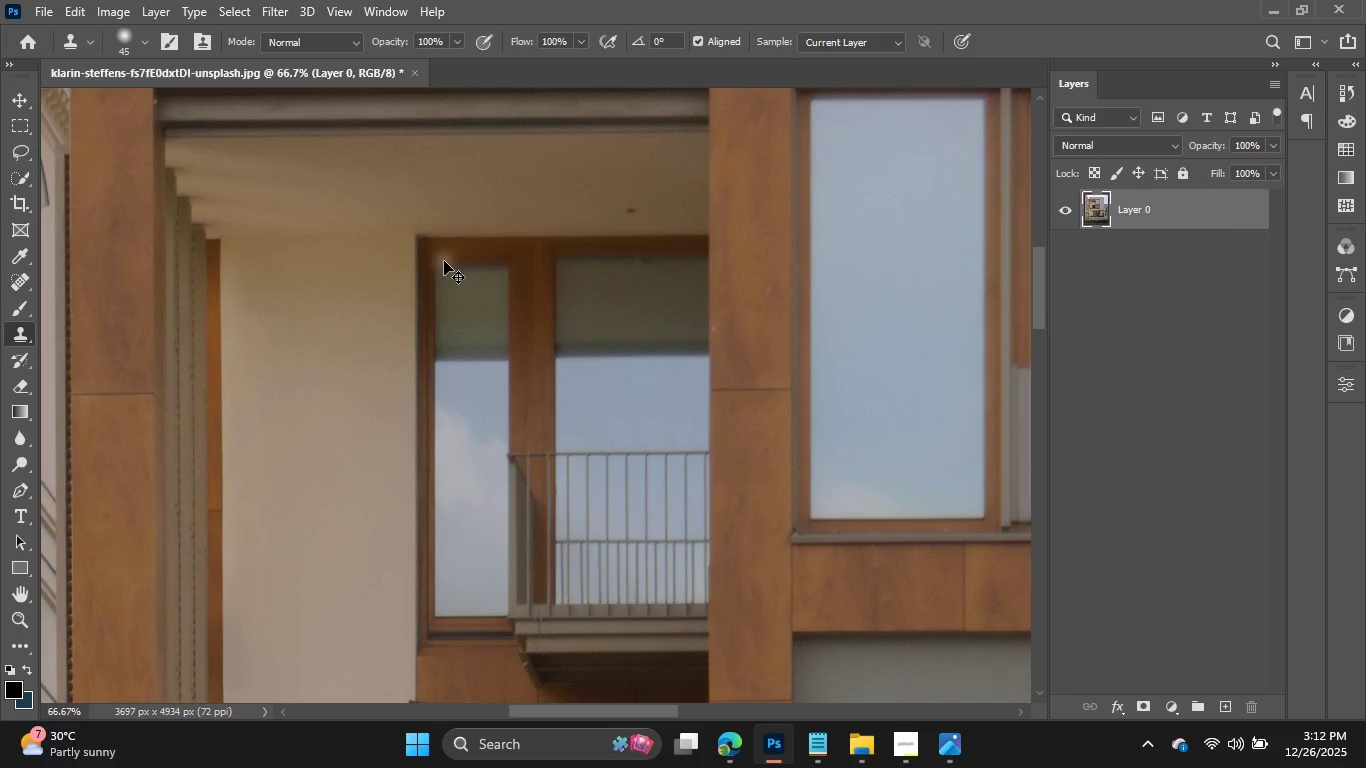 
key(Control+Minus)
 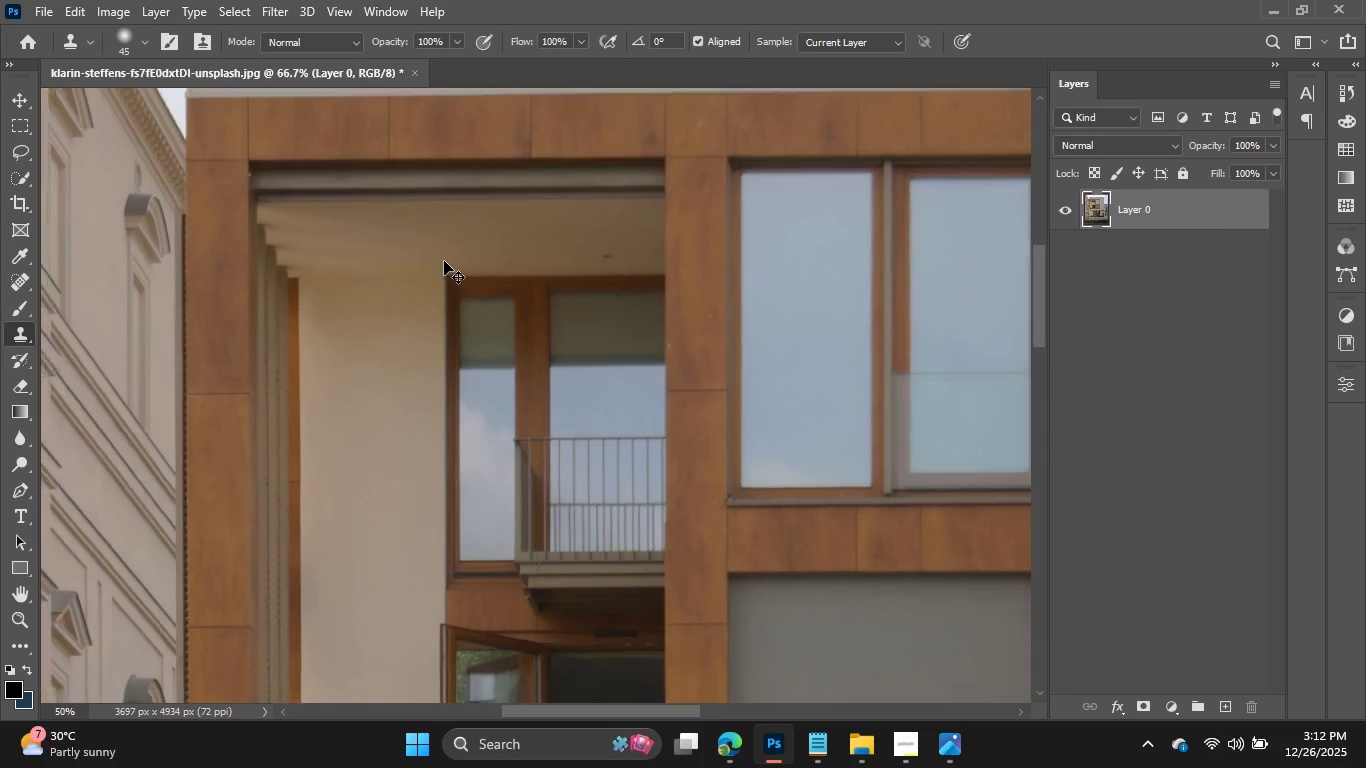 
key(Control+Minus)
 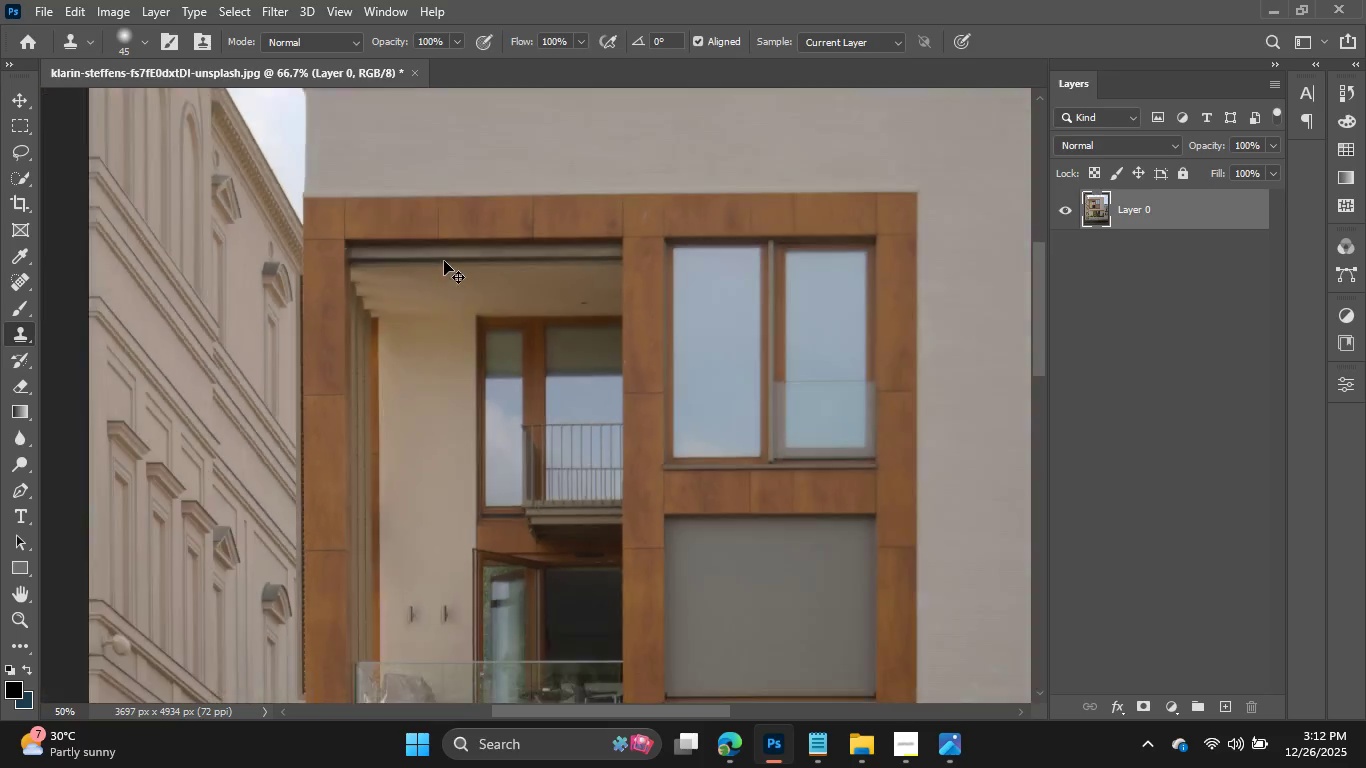 
key(Control+Minus)
 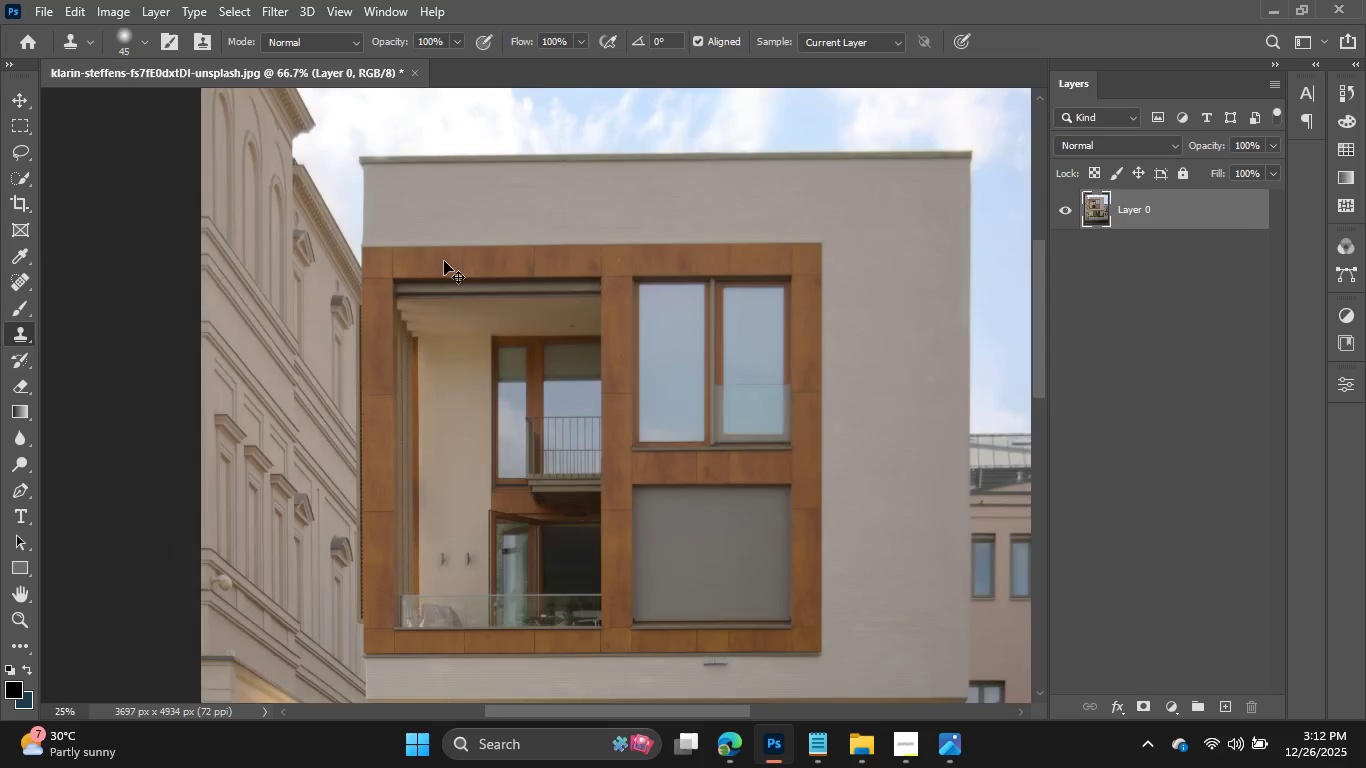 
key(Control+Minus)
 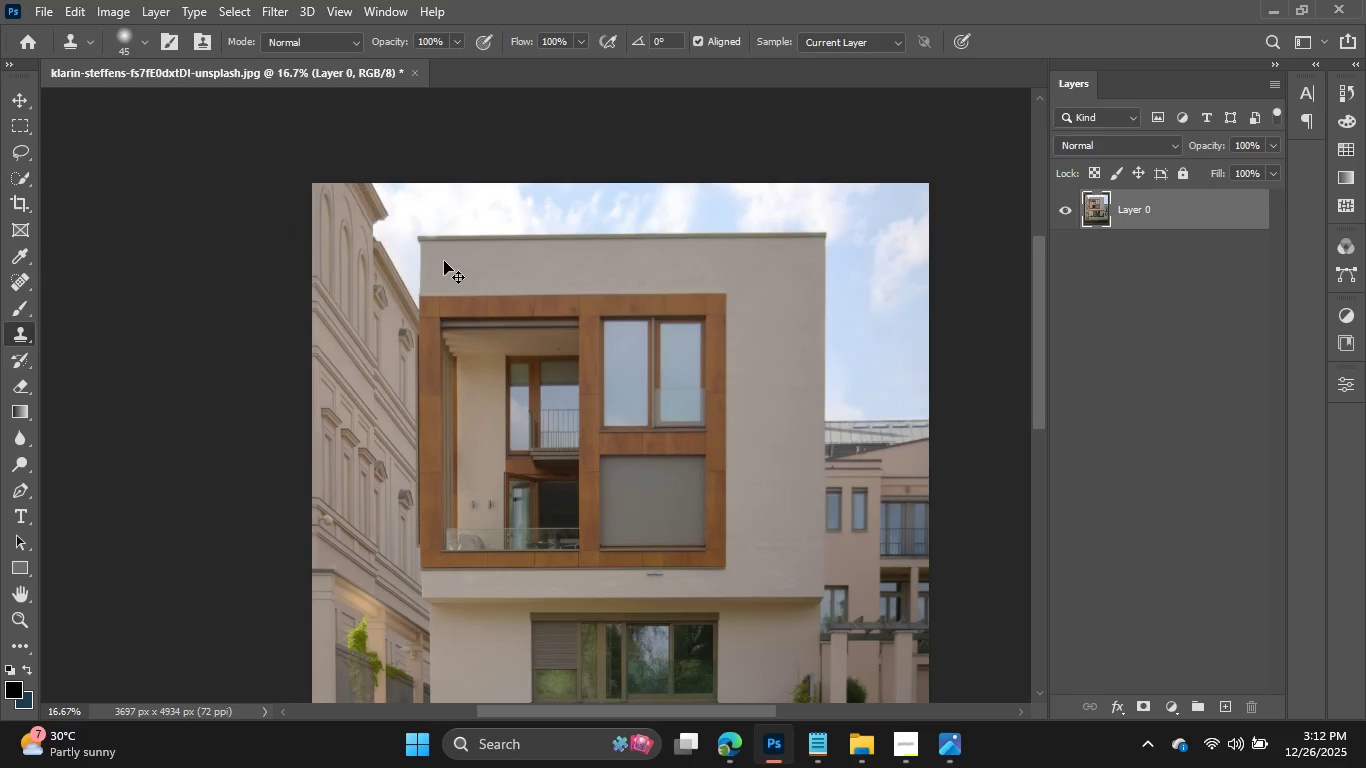 
key(Control+Minus)
 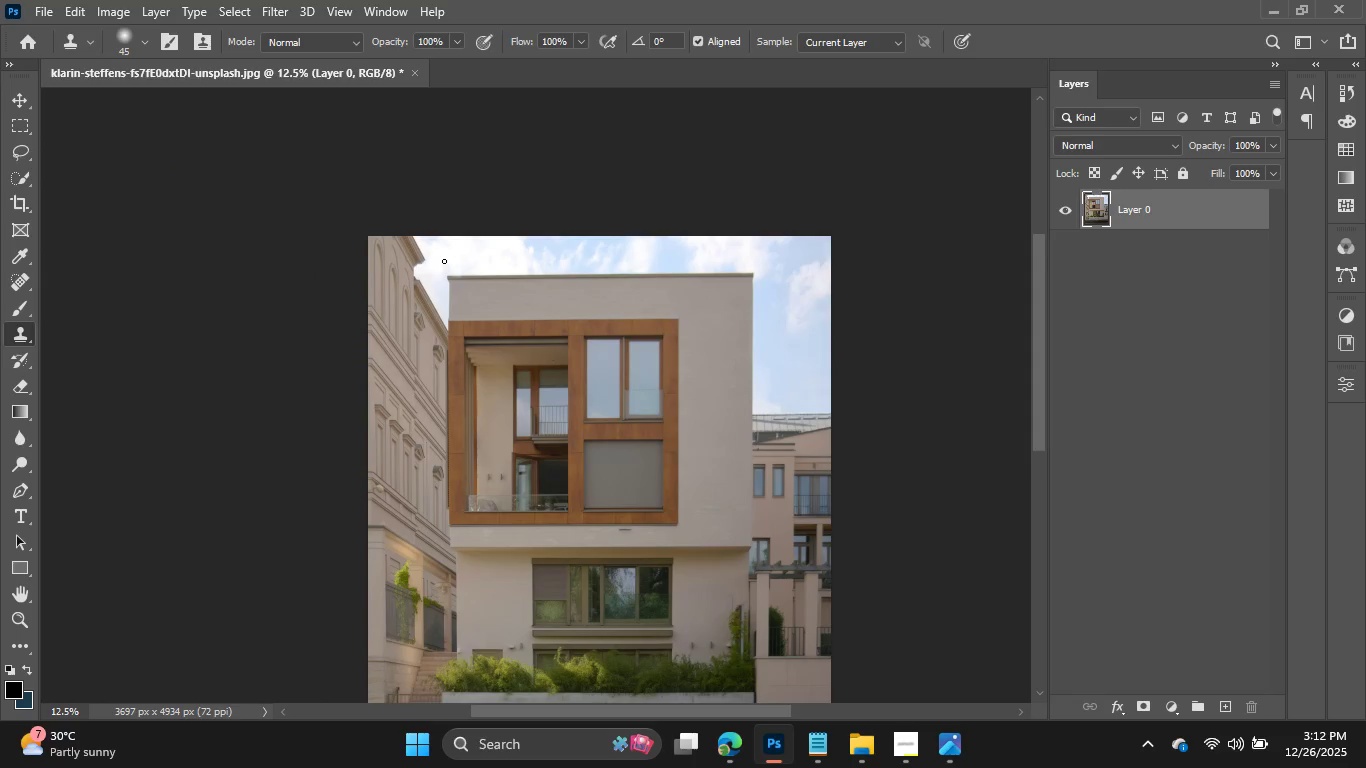 
scroll: coordinate [444, 261], scroll_direction: down, amount: 6.0
 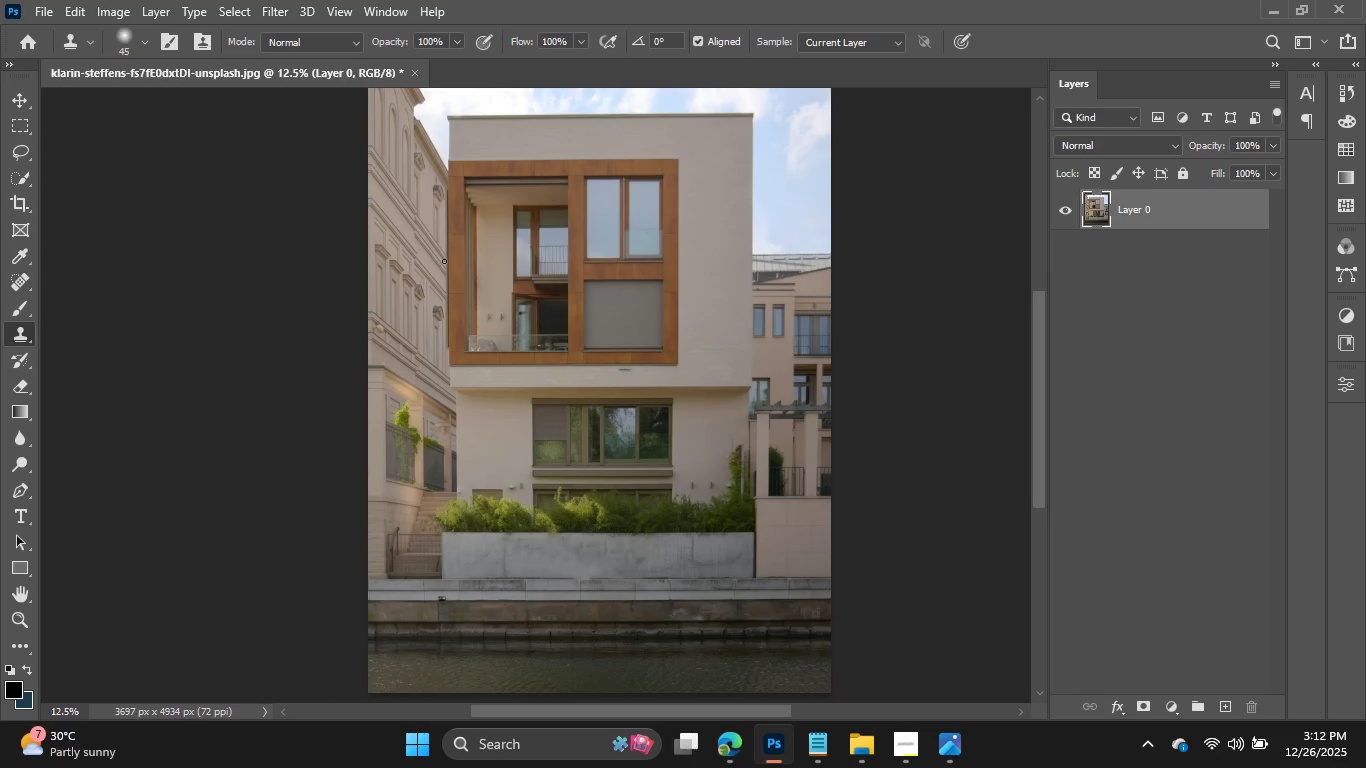 
key(Alt+AltLeft)
 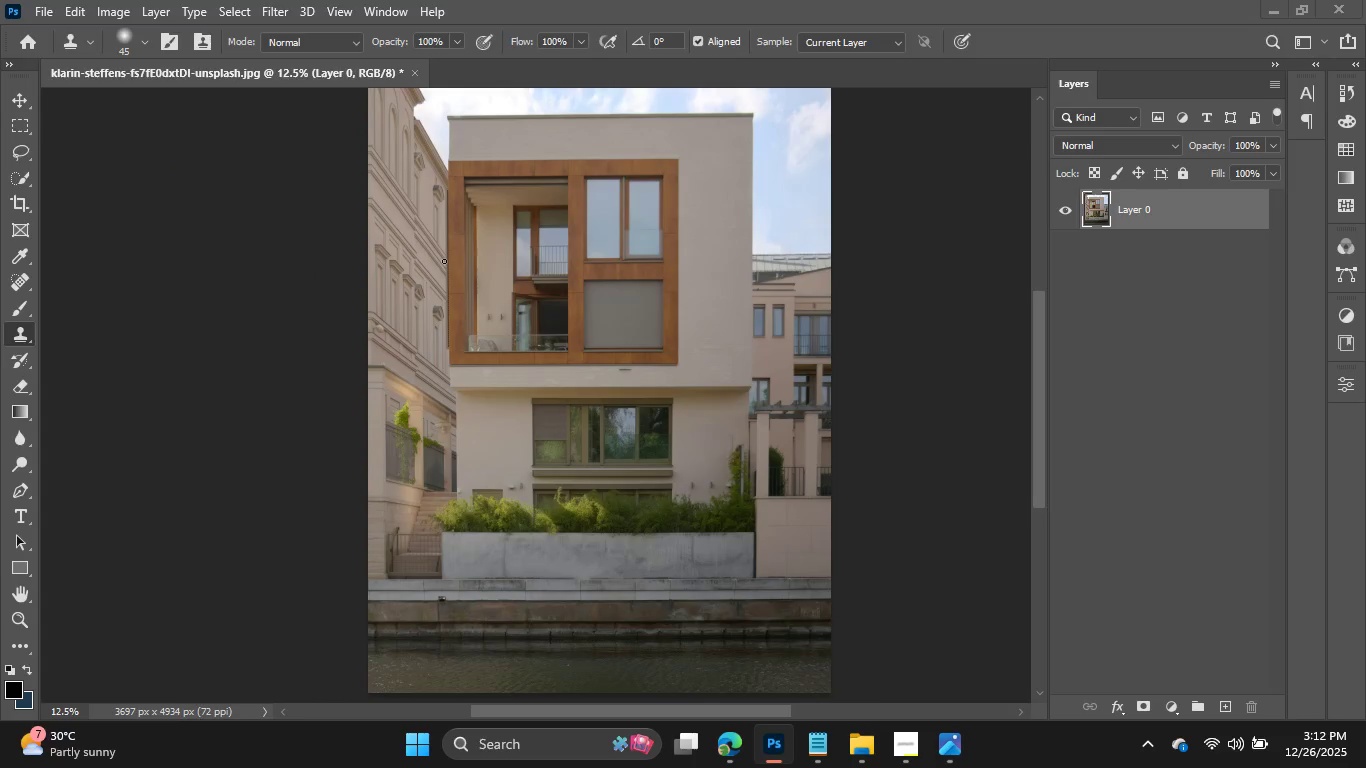 
key(Alt+Tab)
 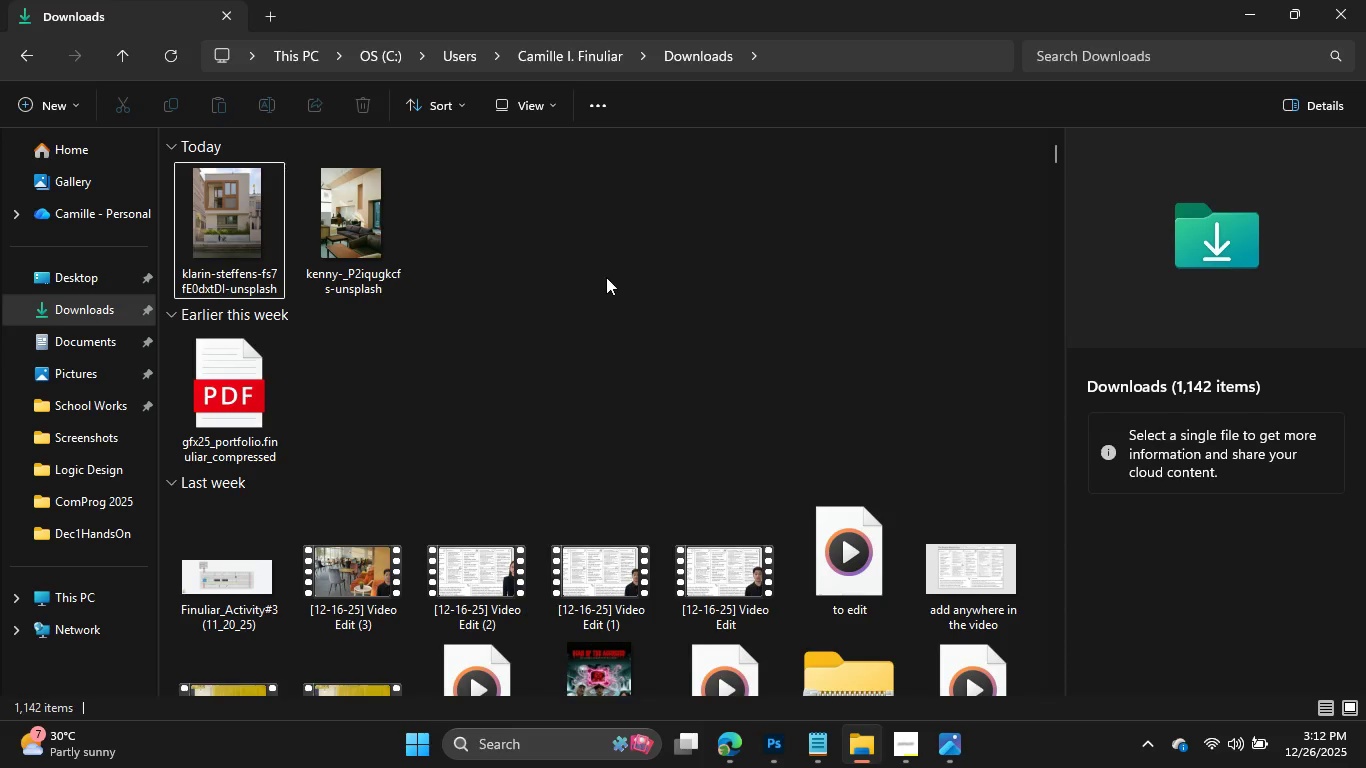 
key(Alt+Tab)
 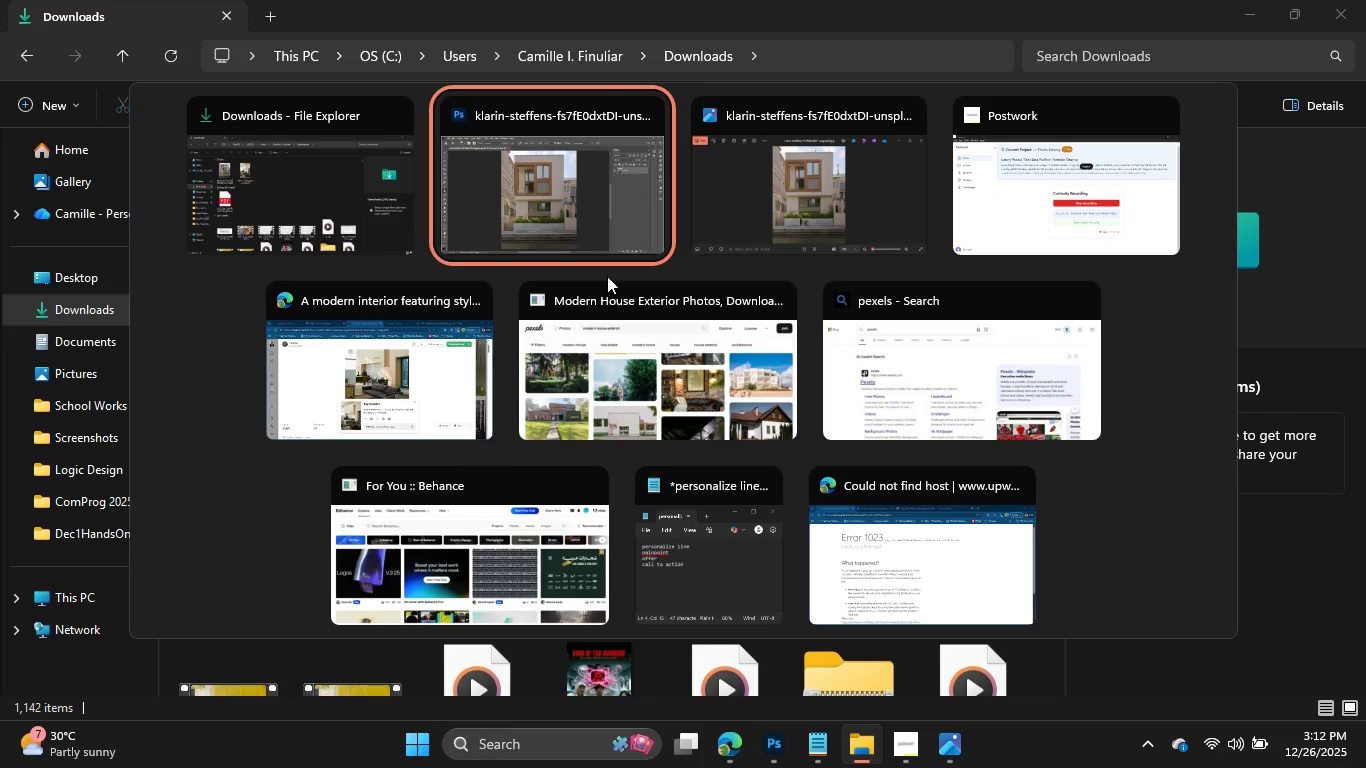 
key(Alt+Tab)
 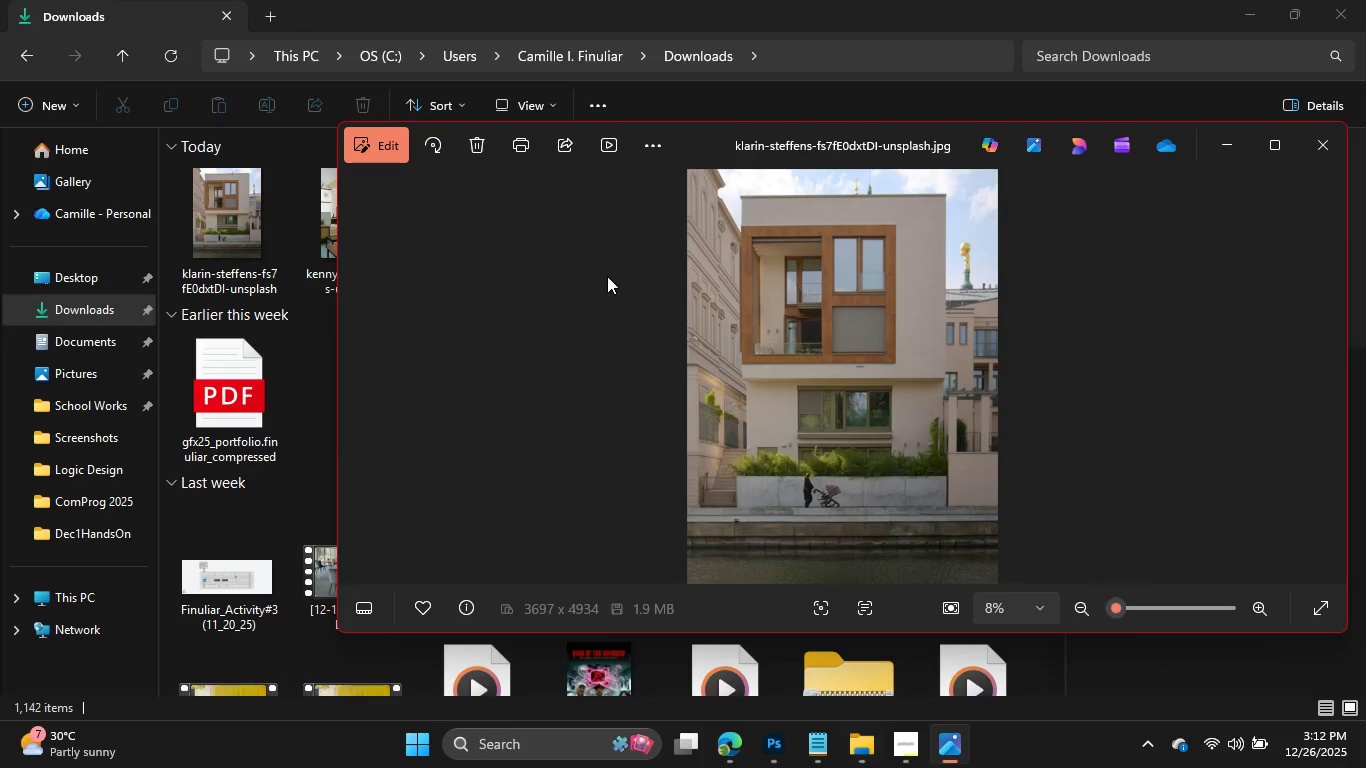 
key(Alt+Tab)
 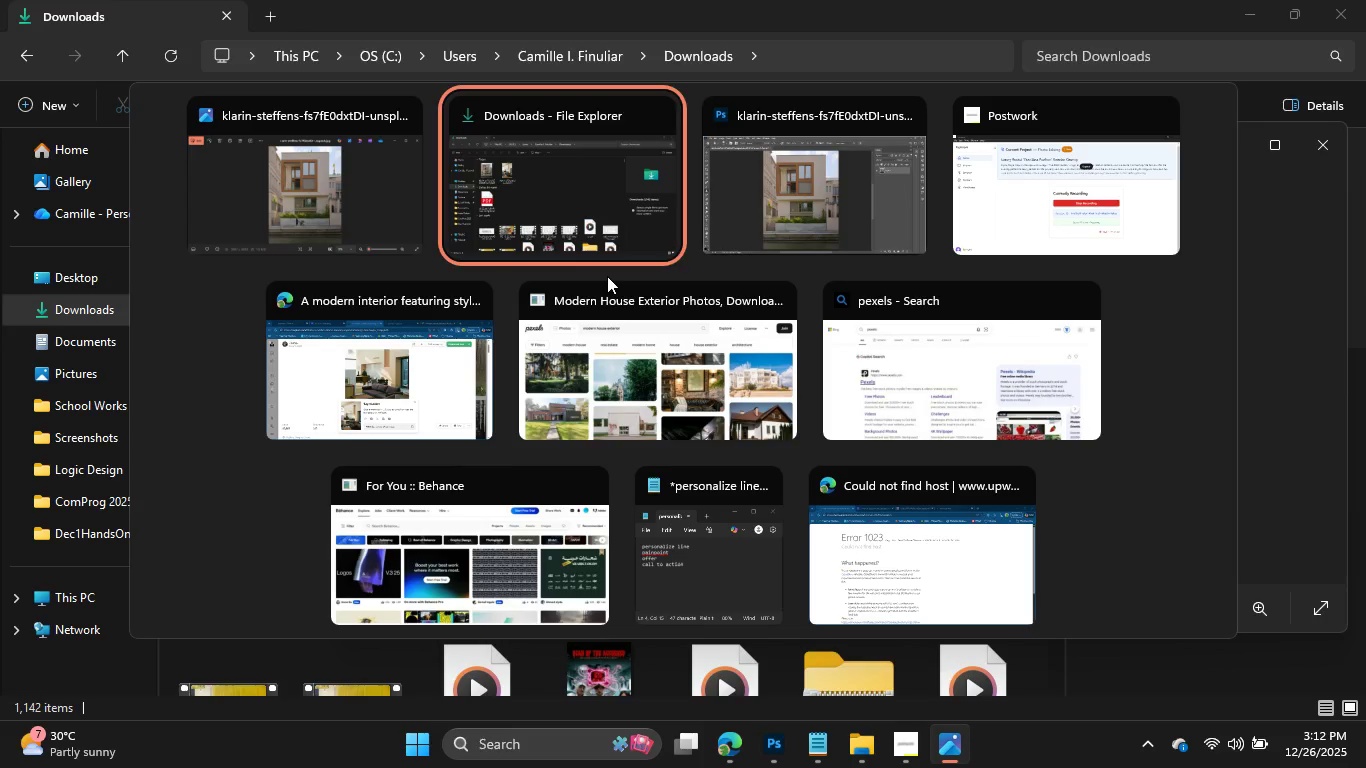 
key(Alt+Tab)
 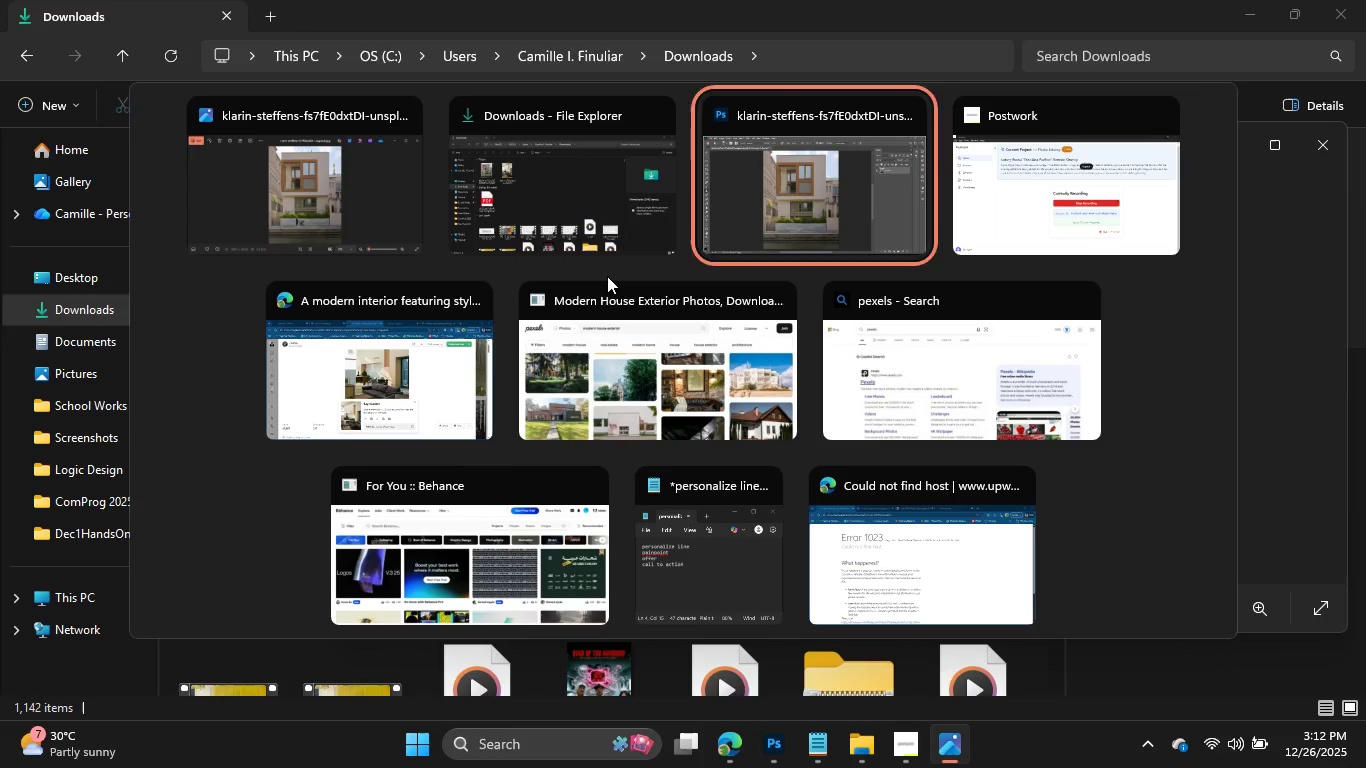 
key(Alt+Tab)